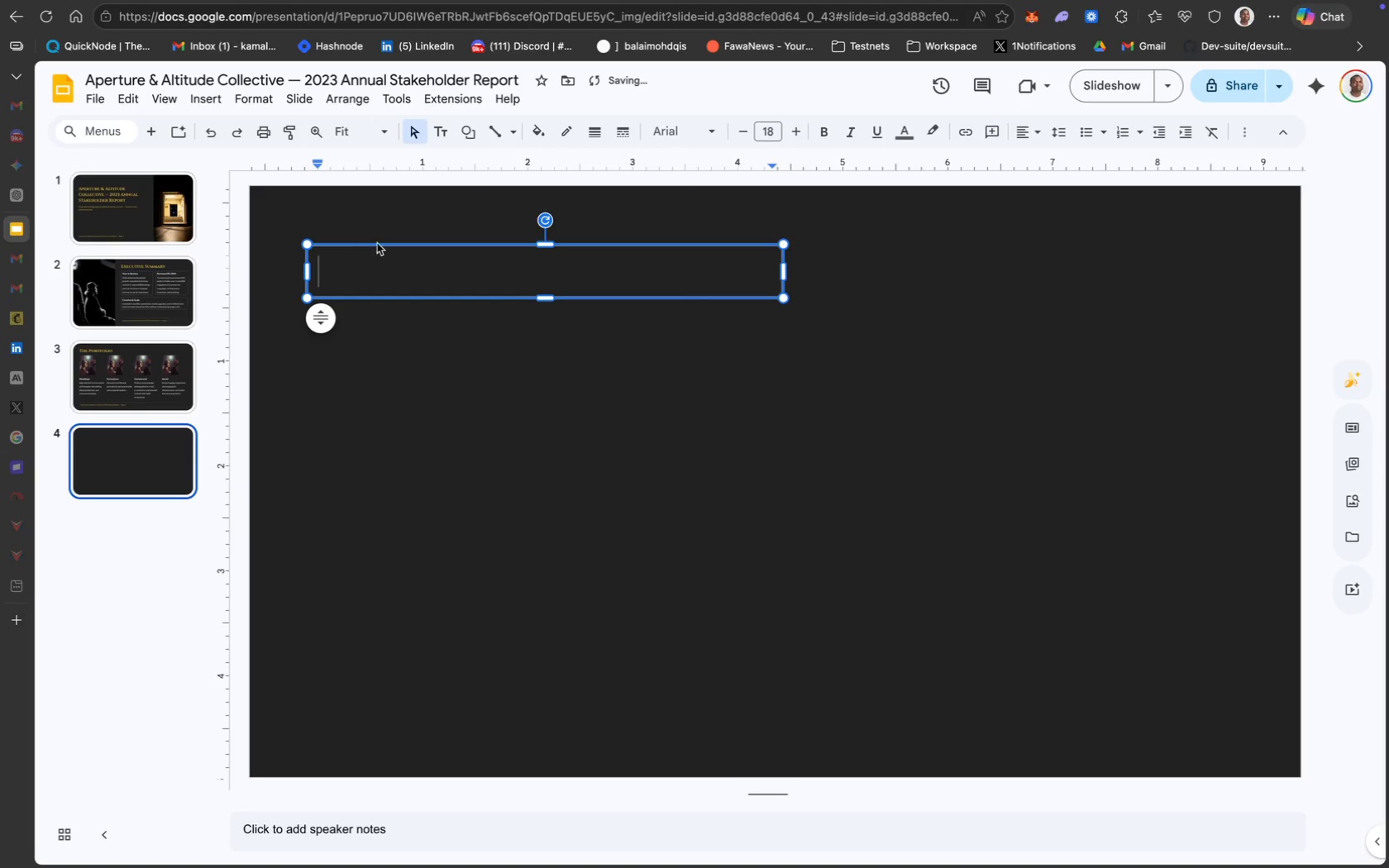 
left_click_drag(start_coordinate=[386, 245], to_coordinate=[371, 249])
 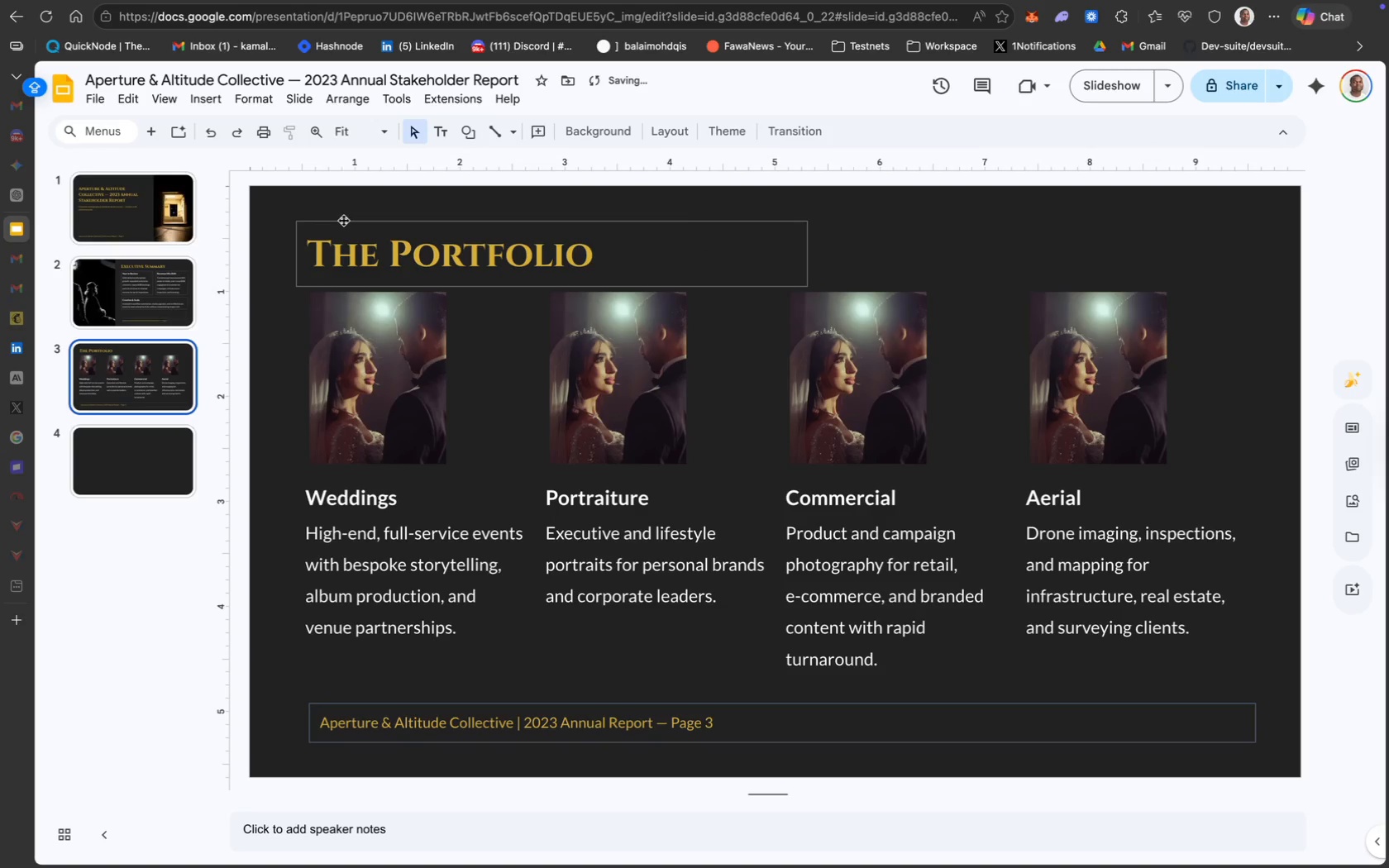 
left_click([343, 222])
 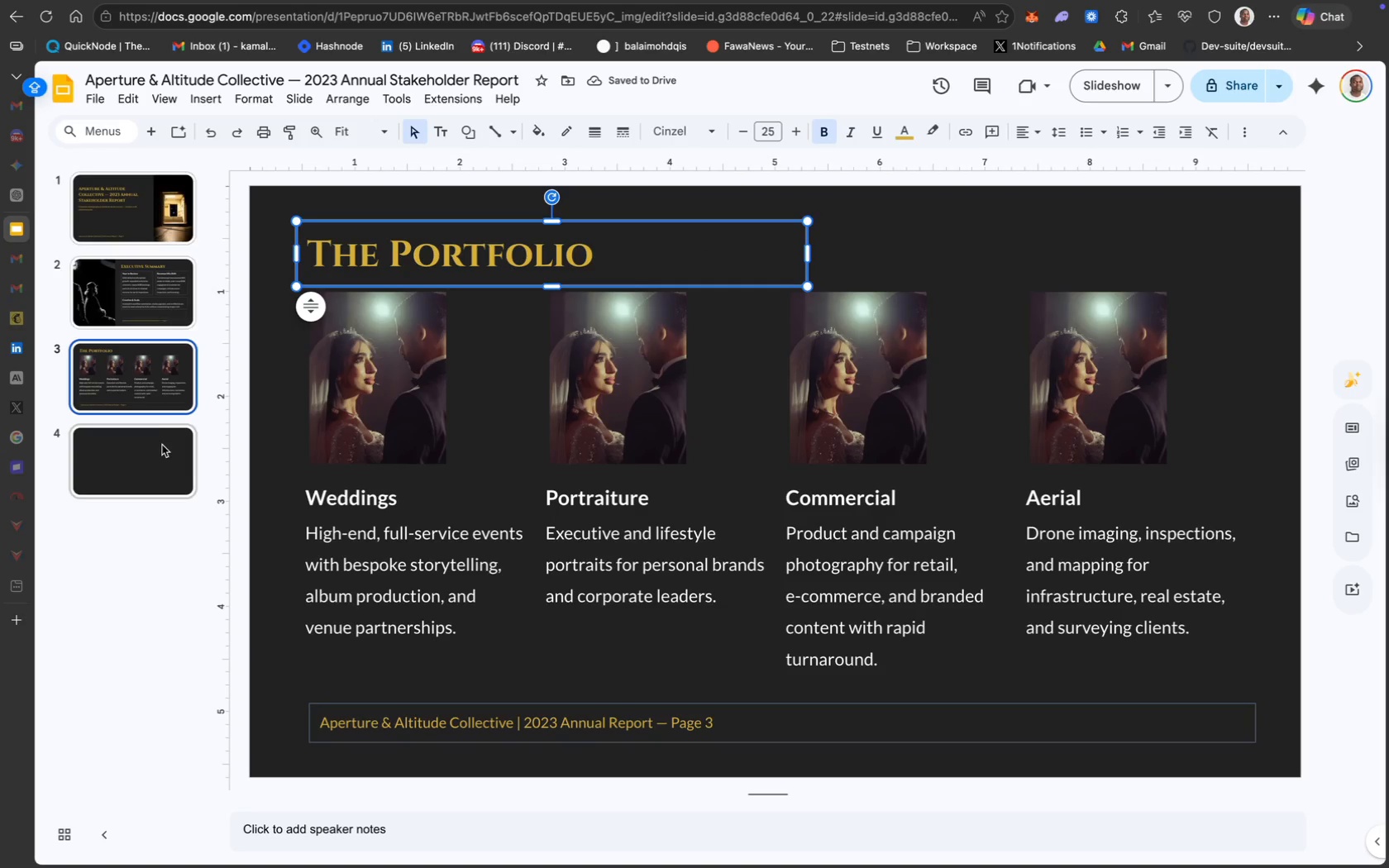 
left_click([162, 445])
 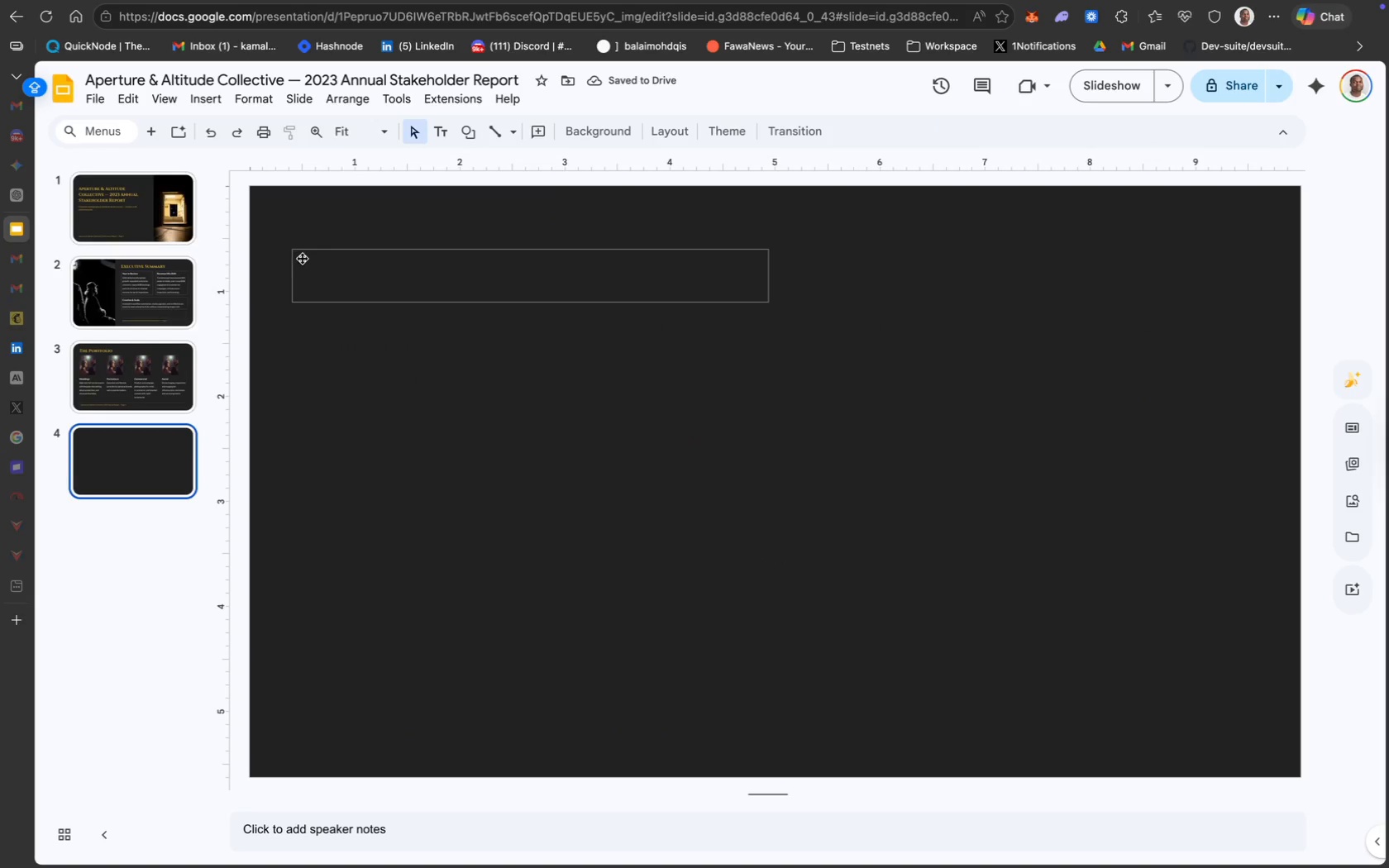 
left_click_drag(start_coordinate=[329, 250], to_coordinate=[327, 241])
 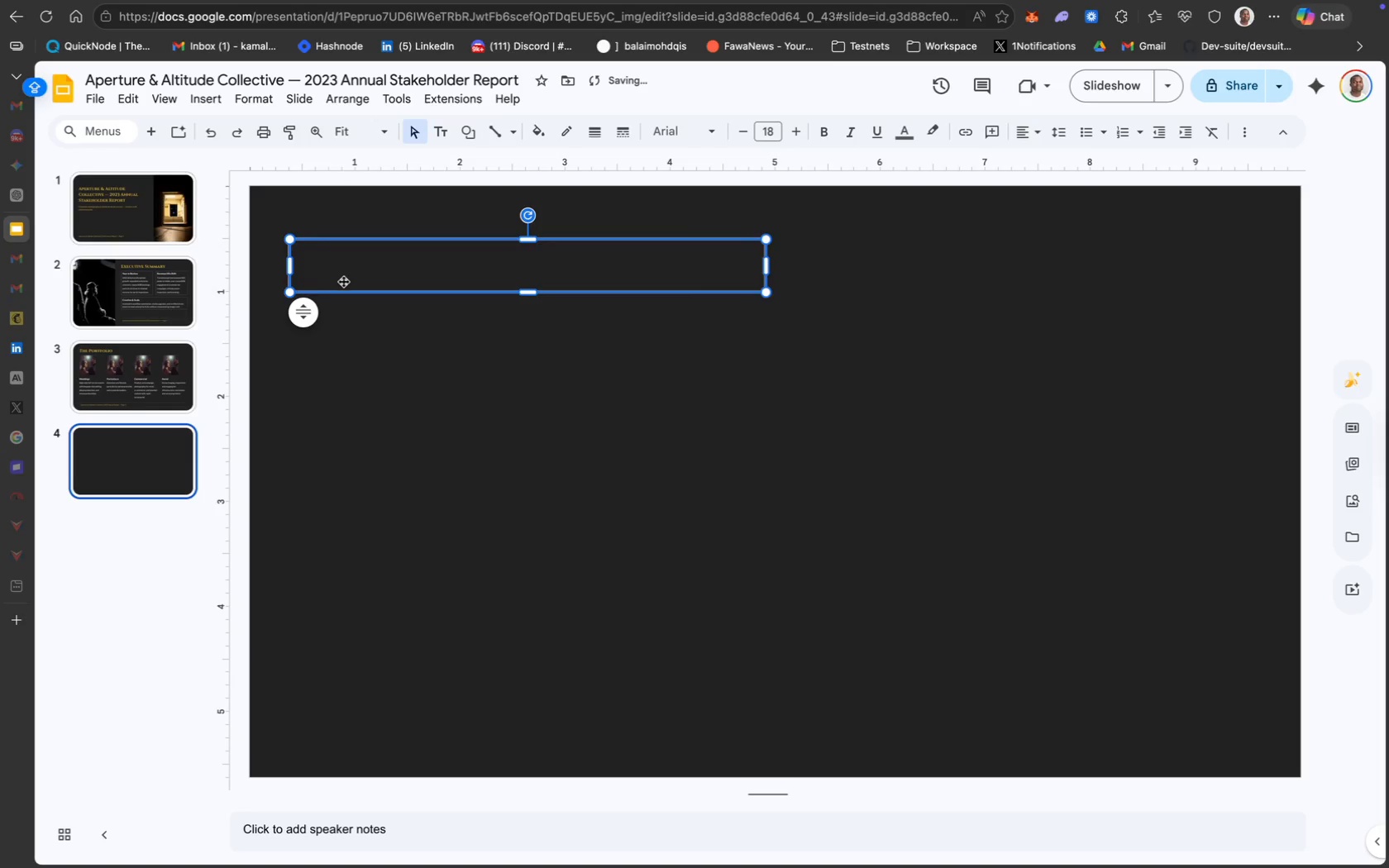 
left_click([343, 281])
 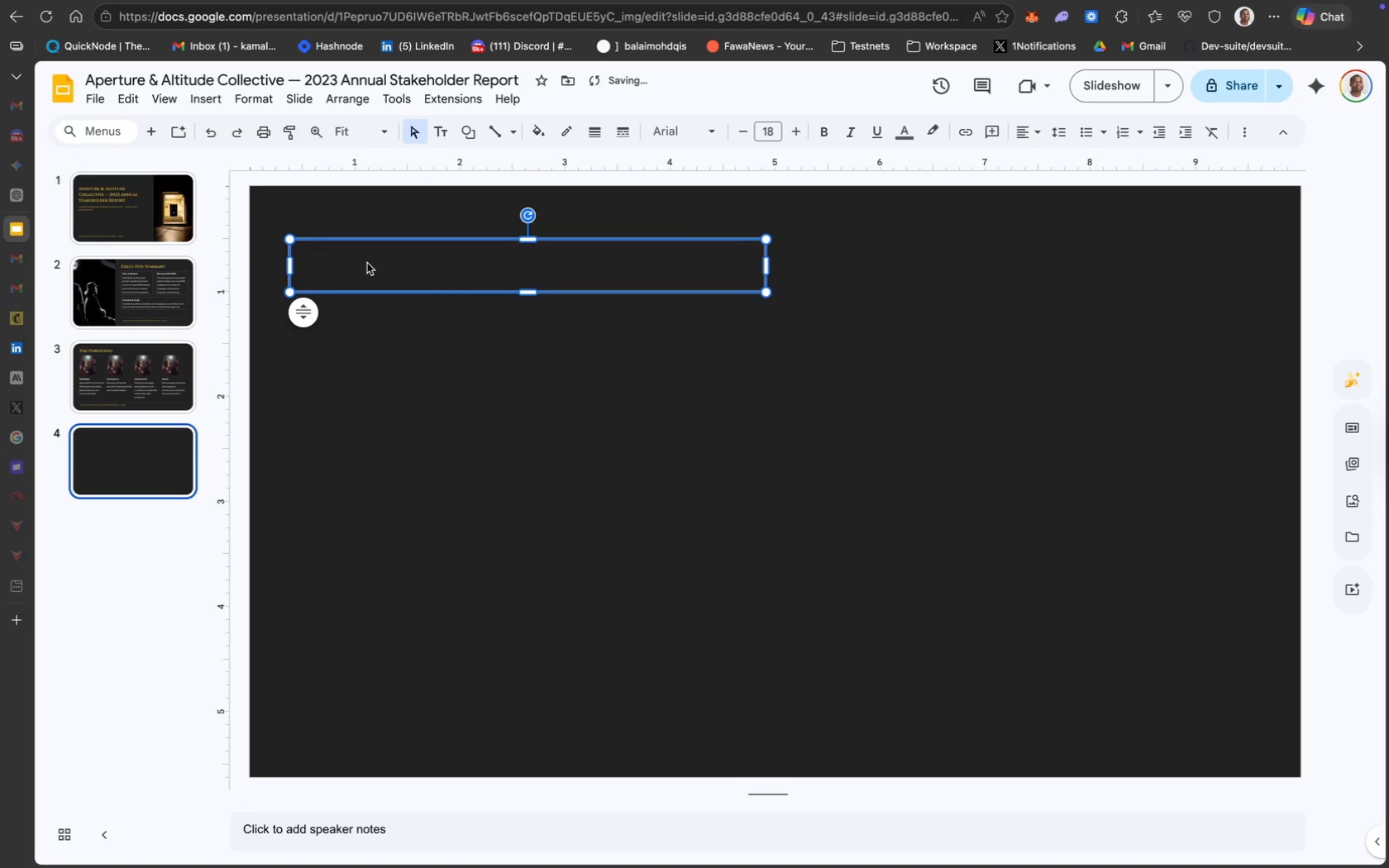 
double_click([367, 263])